 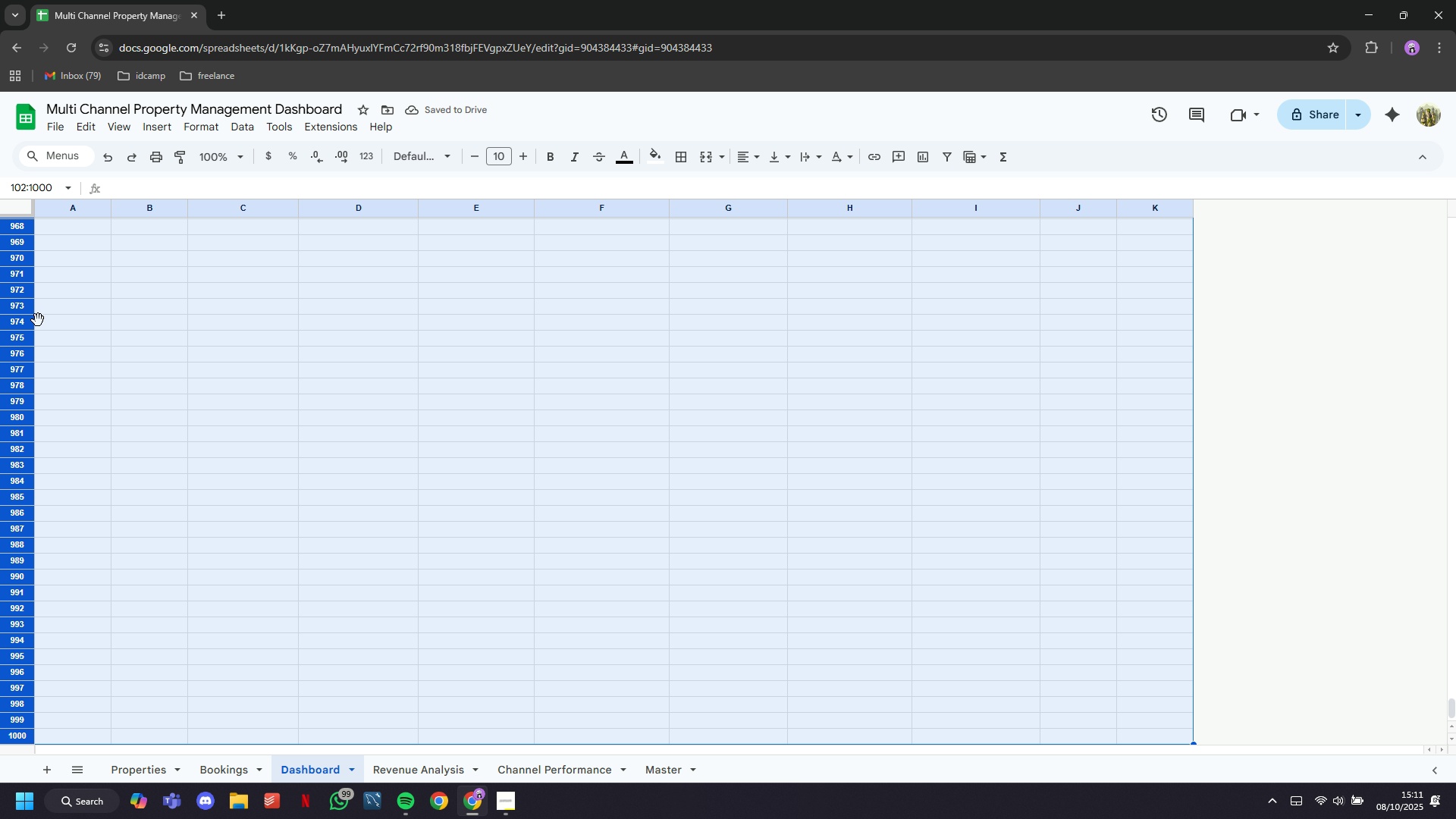 
right_click([403, 395])
 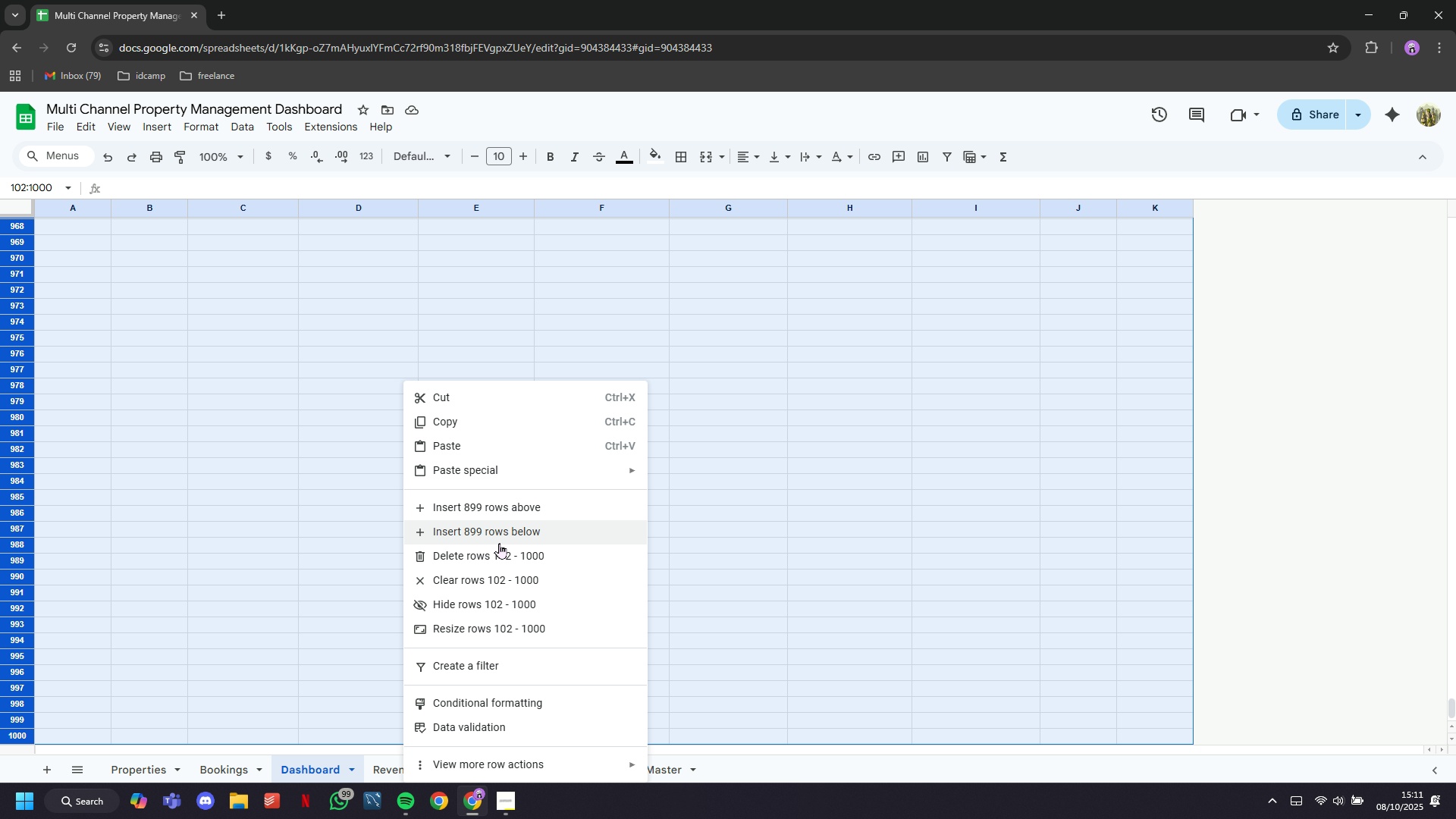 
left_click([499, 550])
 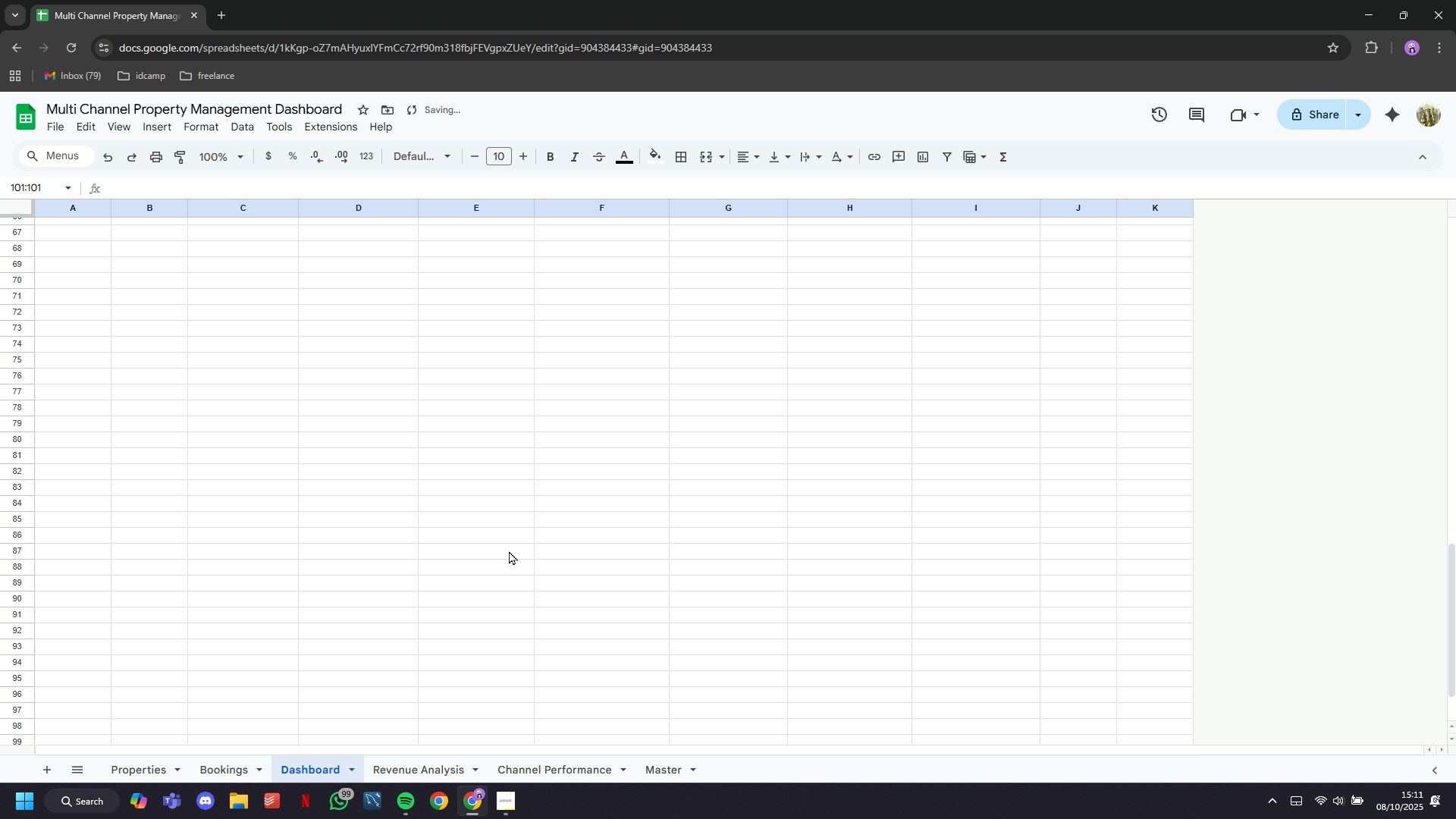 
scroll: coordinate [509, 551], scroll_direction: up, amount: 22.0
 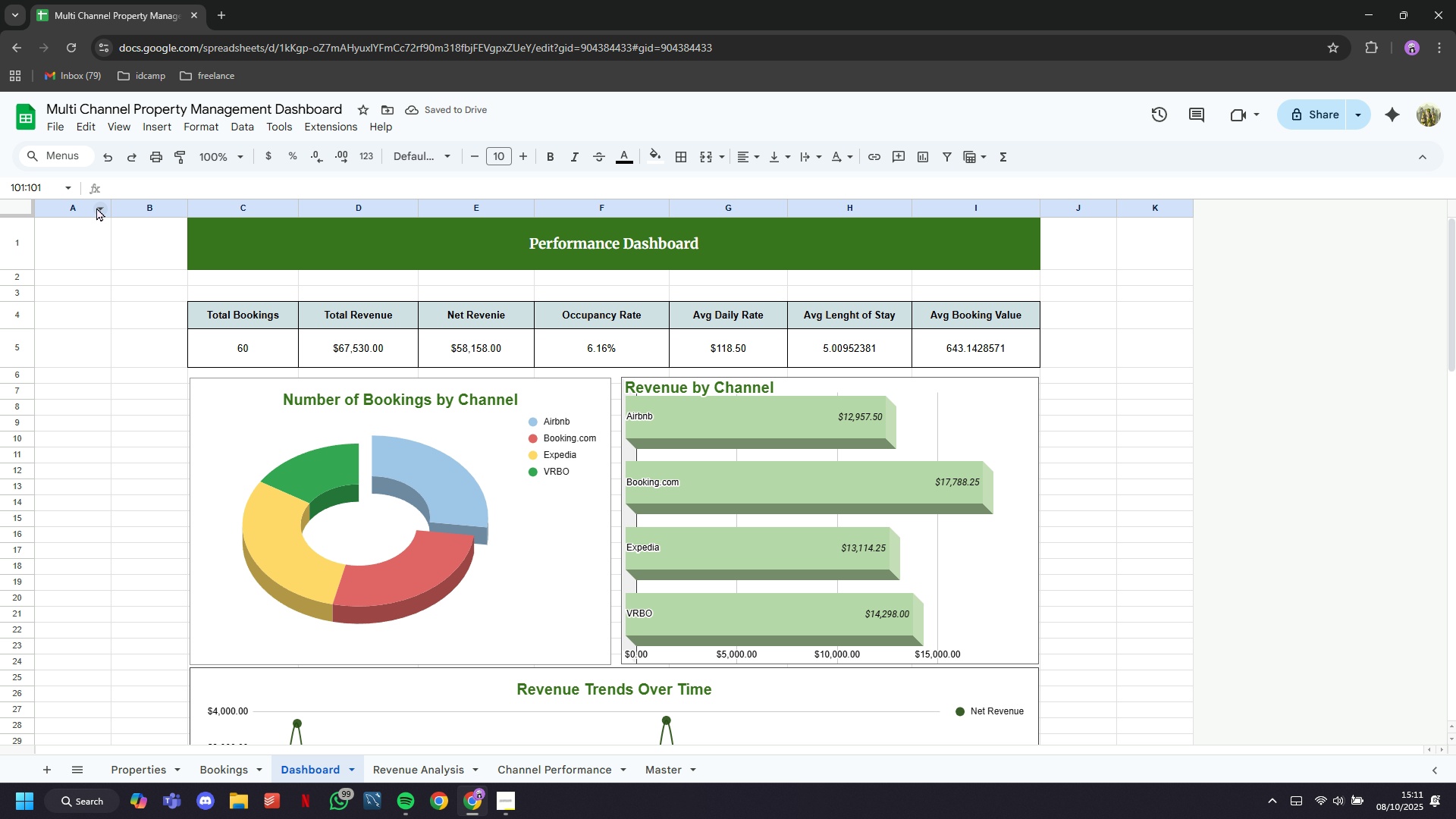 
left_click([96, 207])